 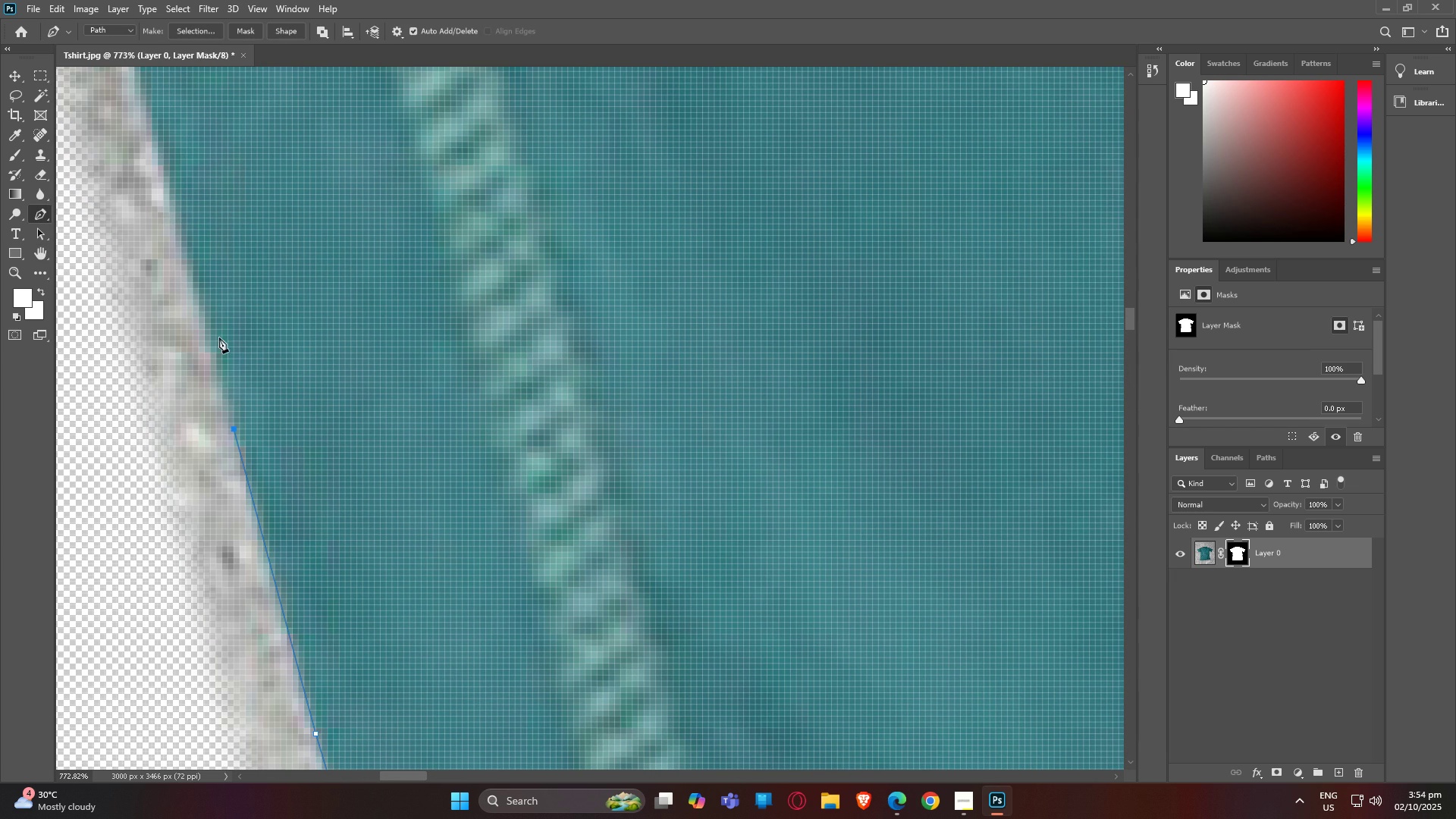 
left_click([193, 275])
 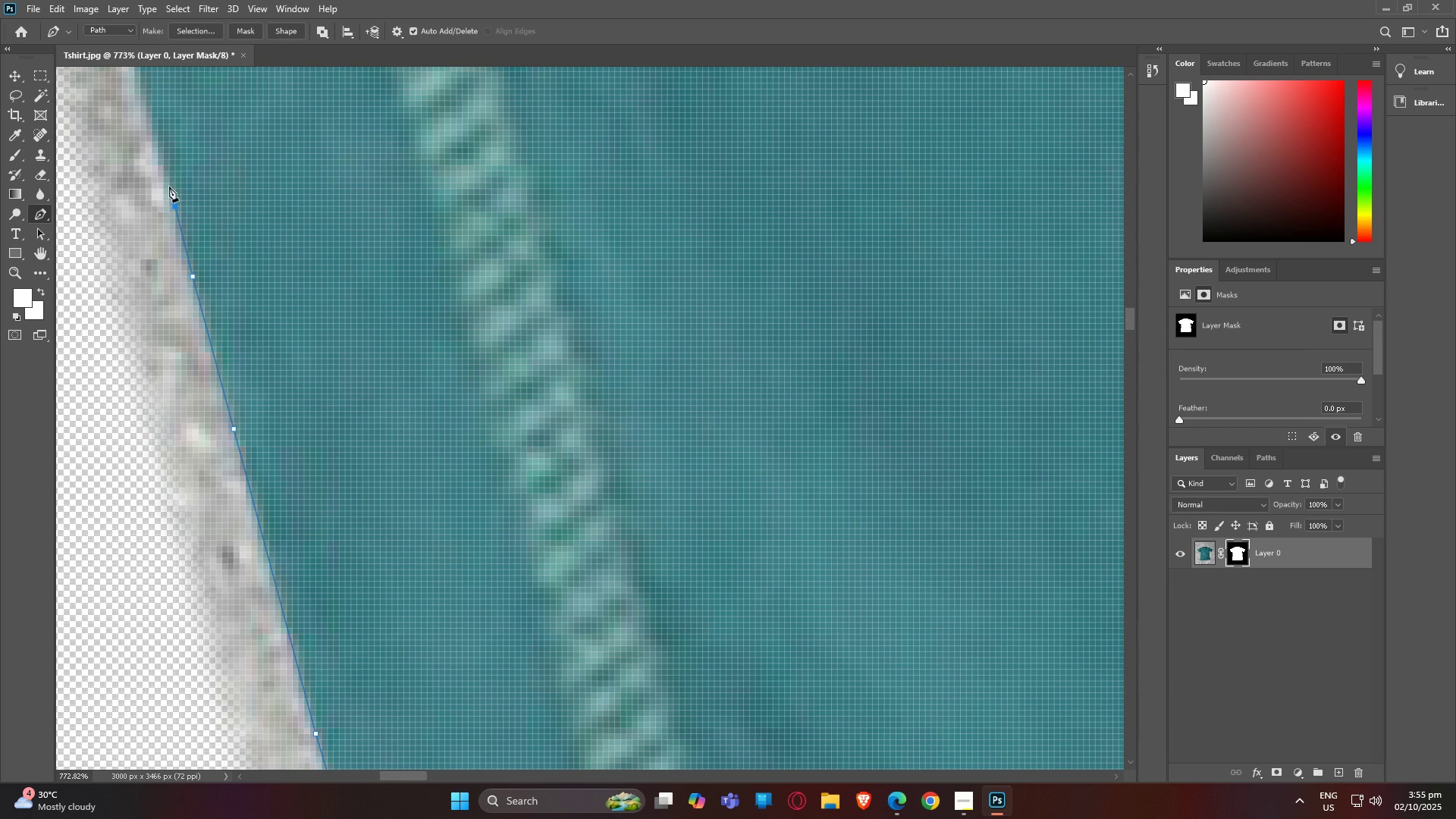 
double_click([162, 152])
 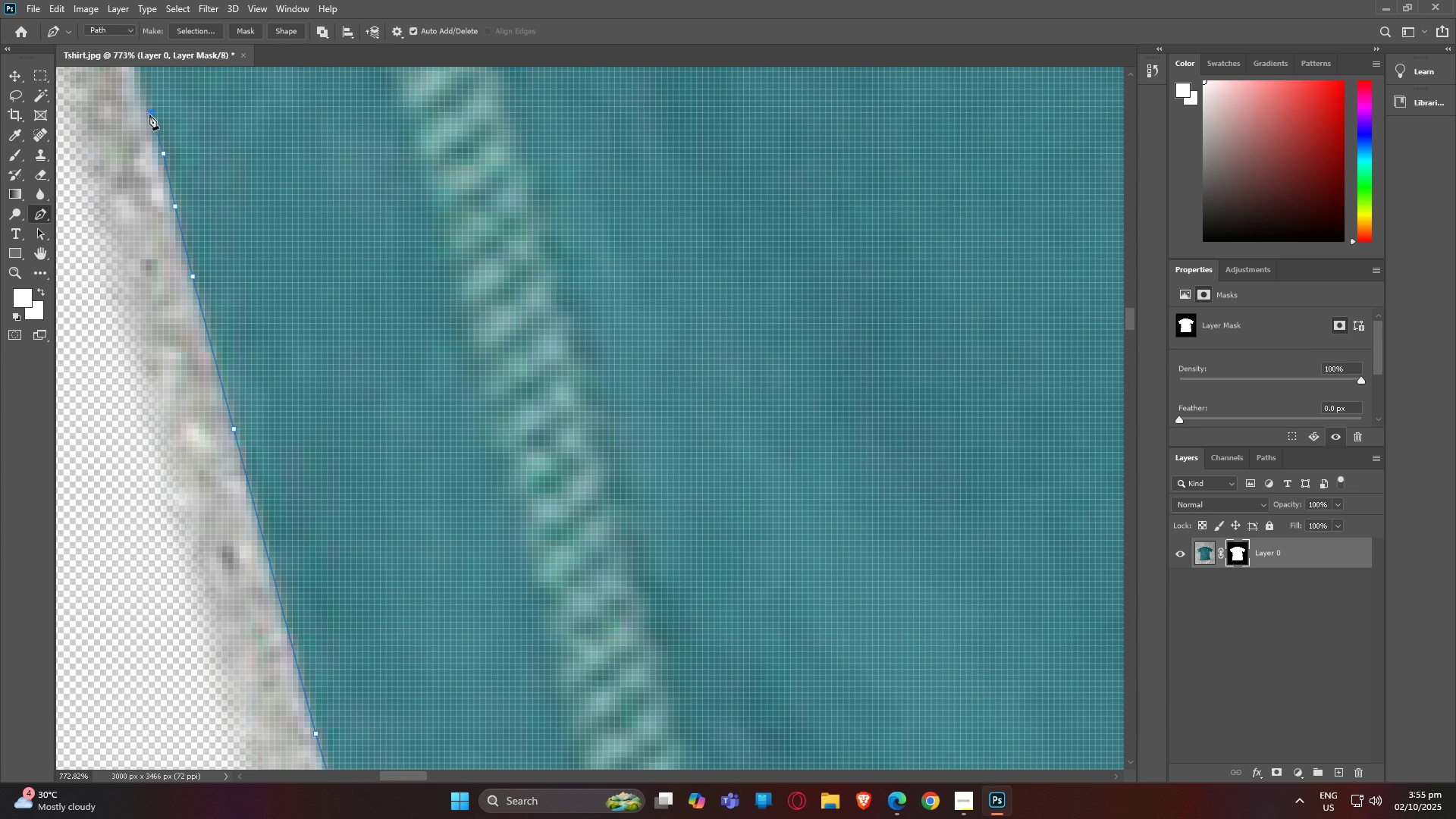 
triple_click([149, 115])
 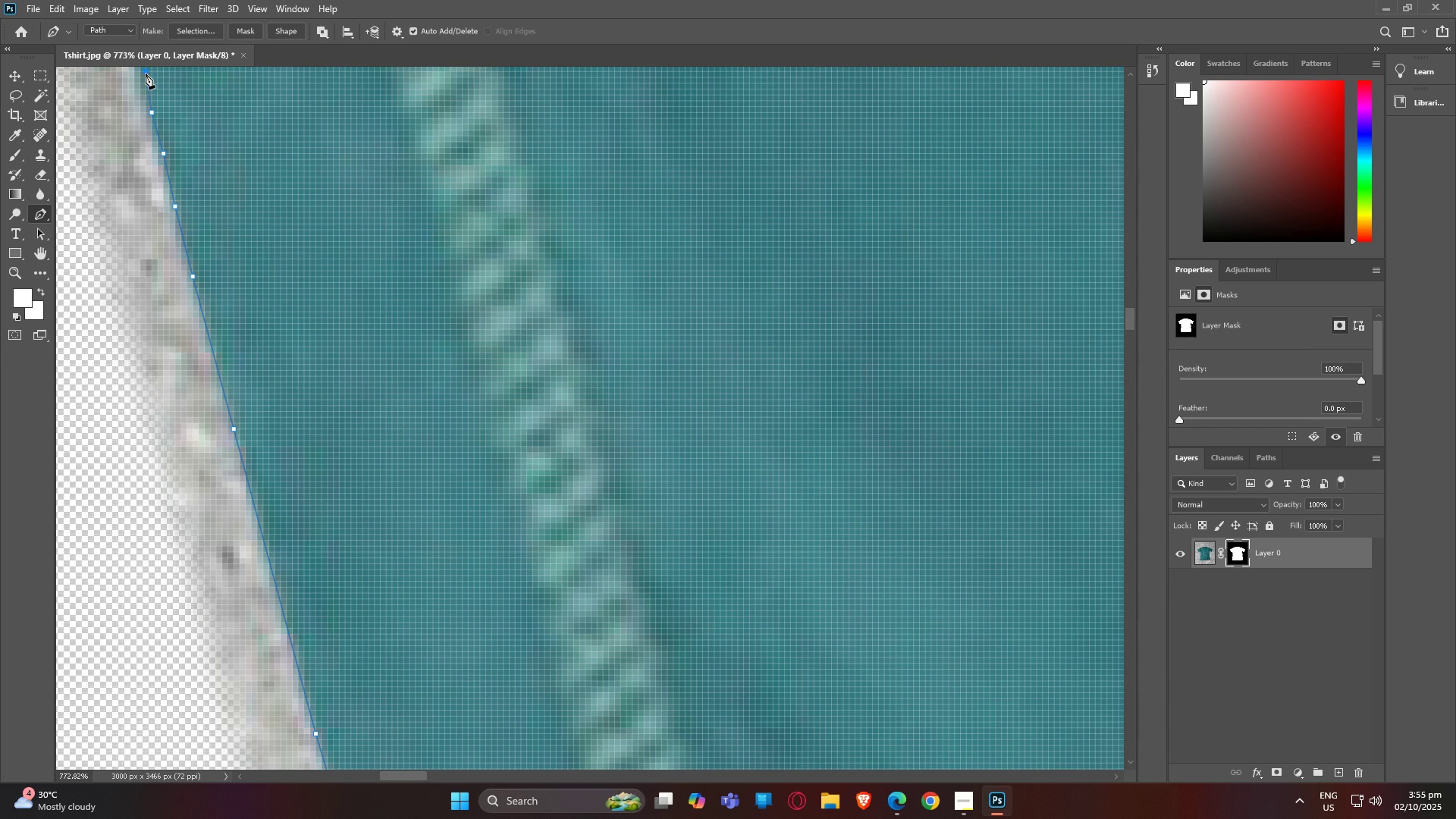 
triple_click([146, 74])
 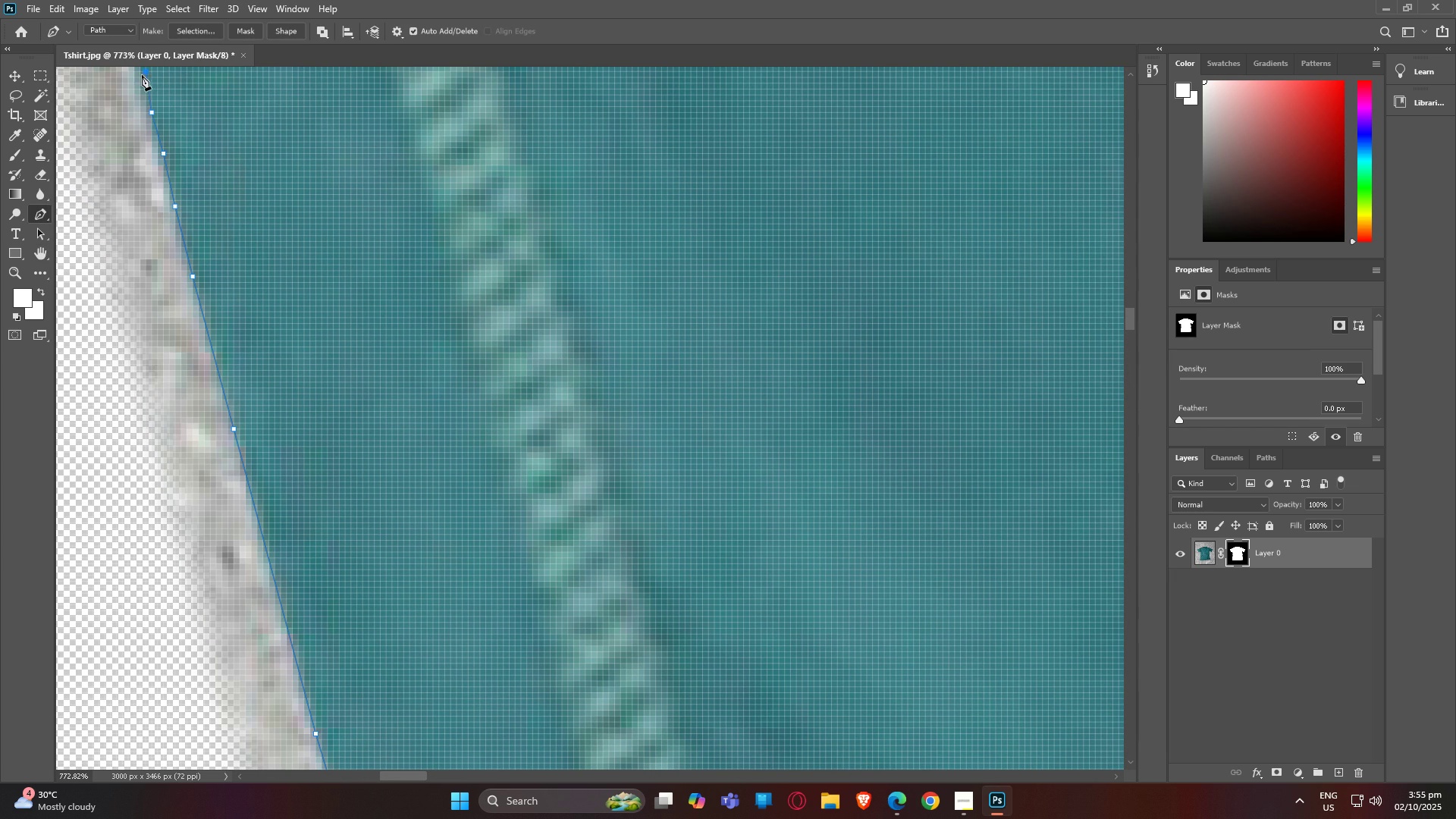 
type(hp)